 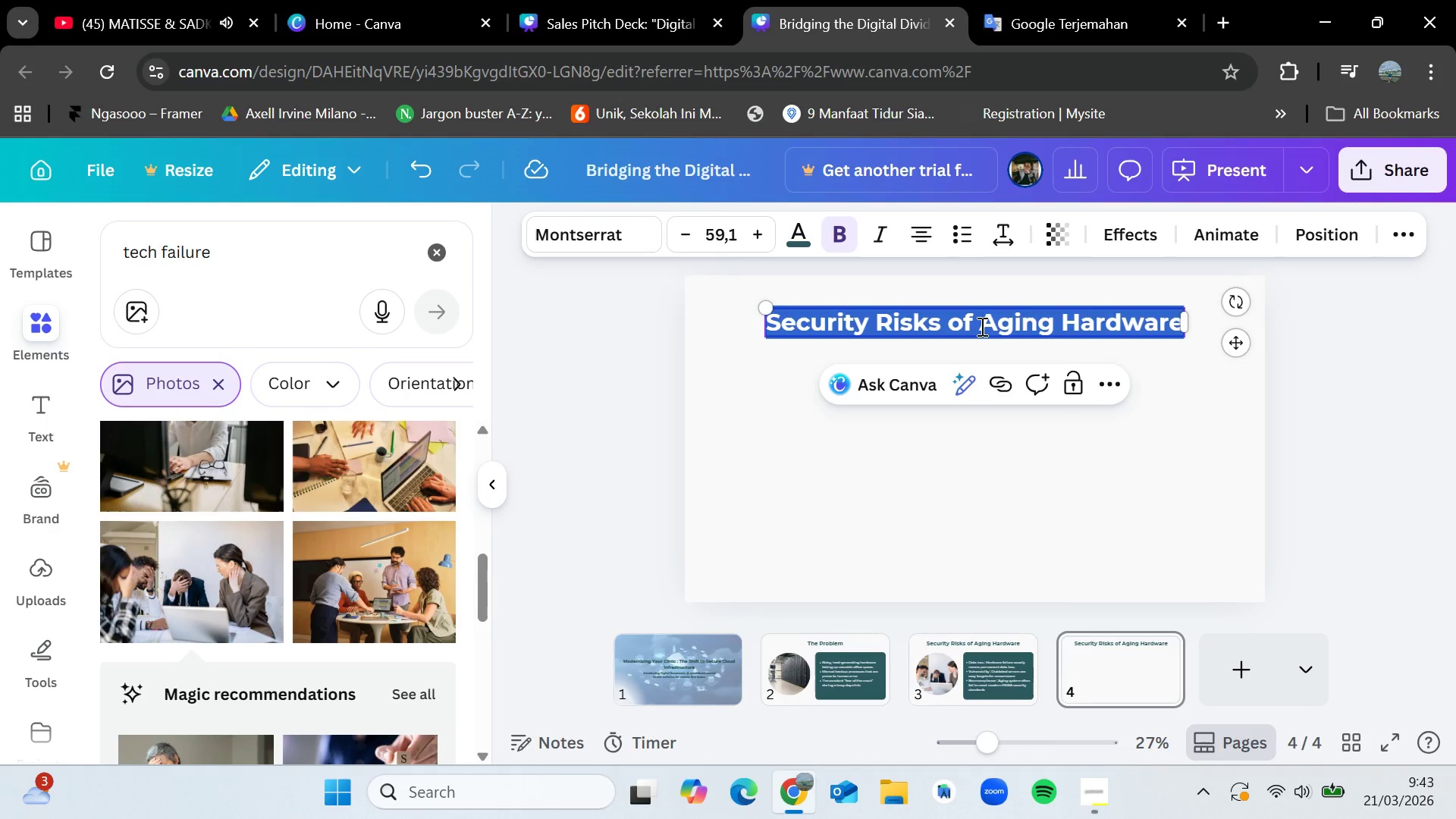 
key(Control+V)
 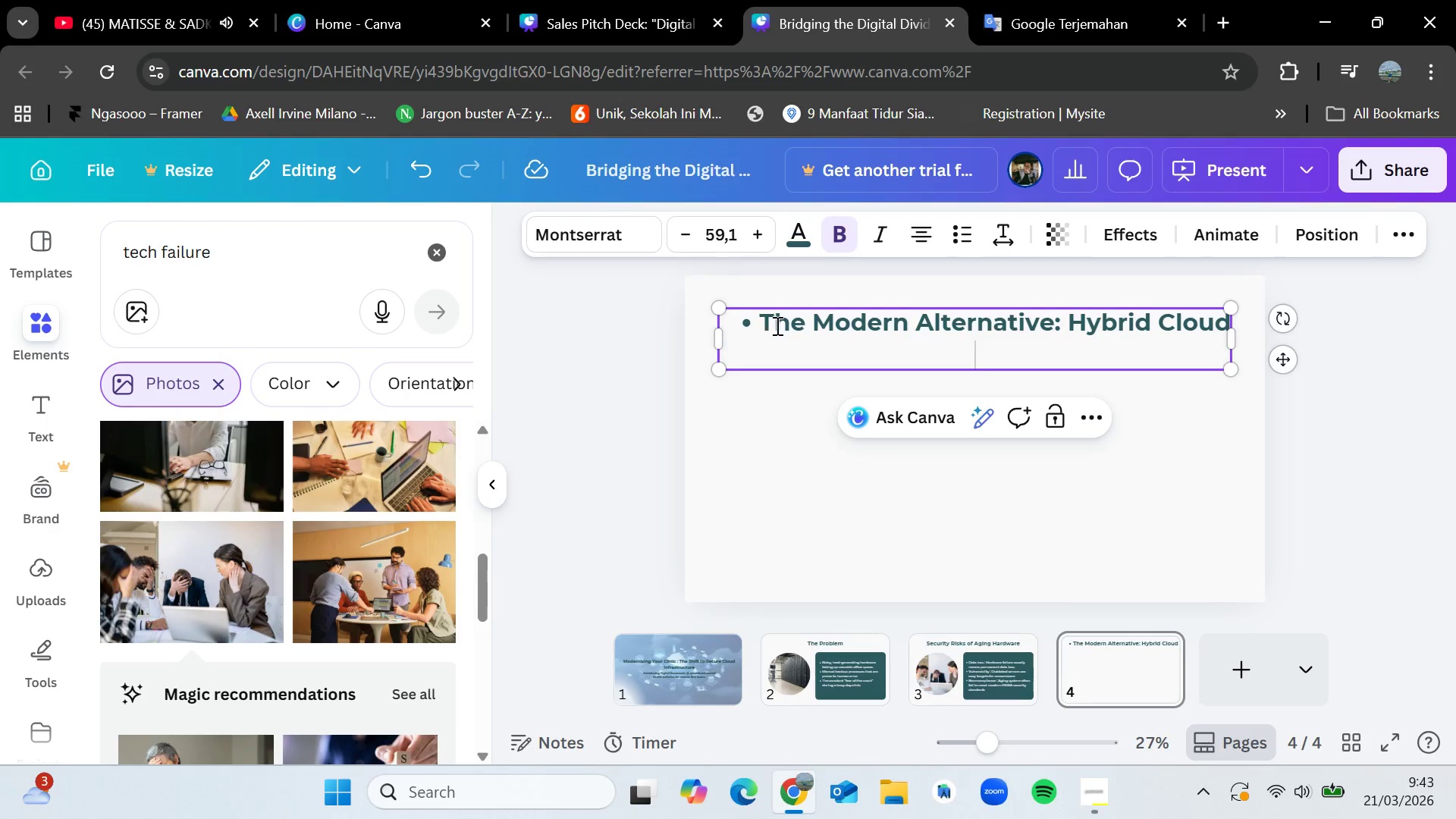 
left_click_drag(start_coordinate=[759, 319], to_coordinate=[737, 318])
 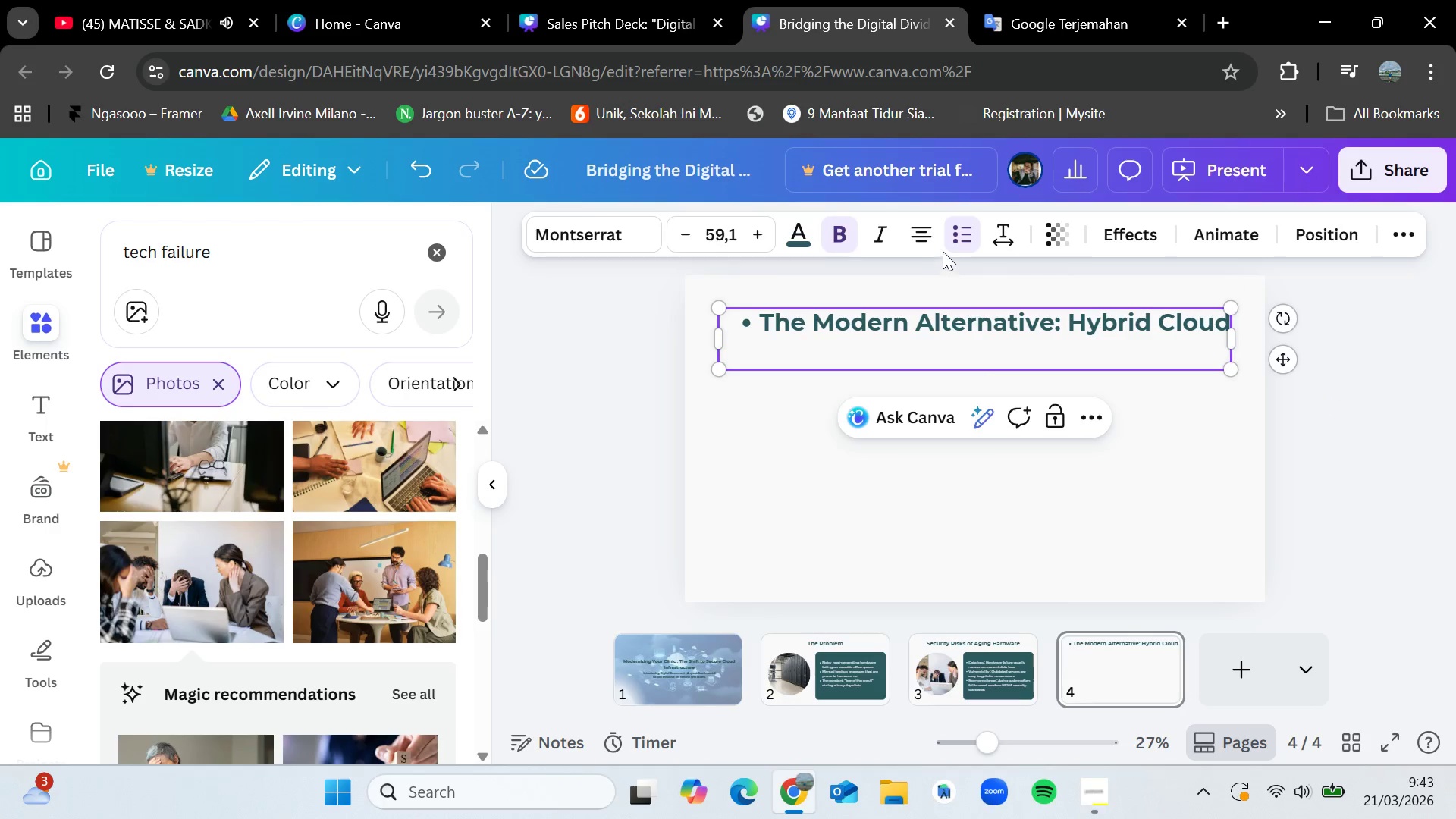 
left_click([962, 235])
 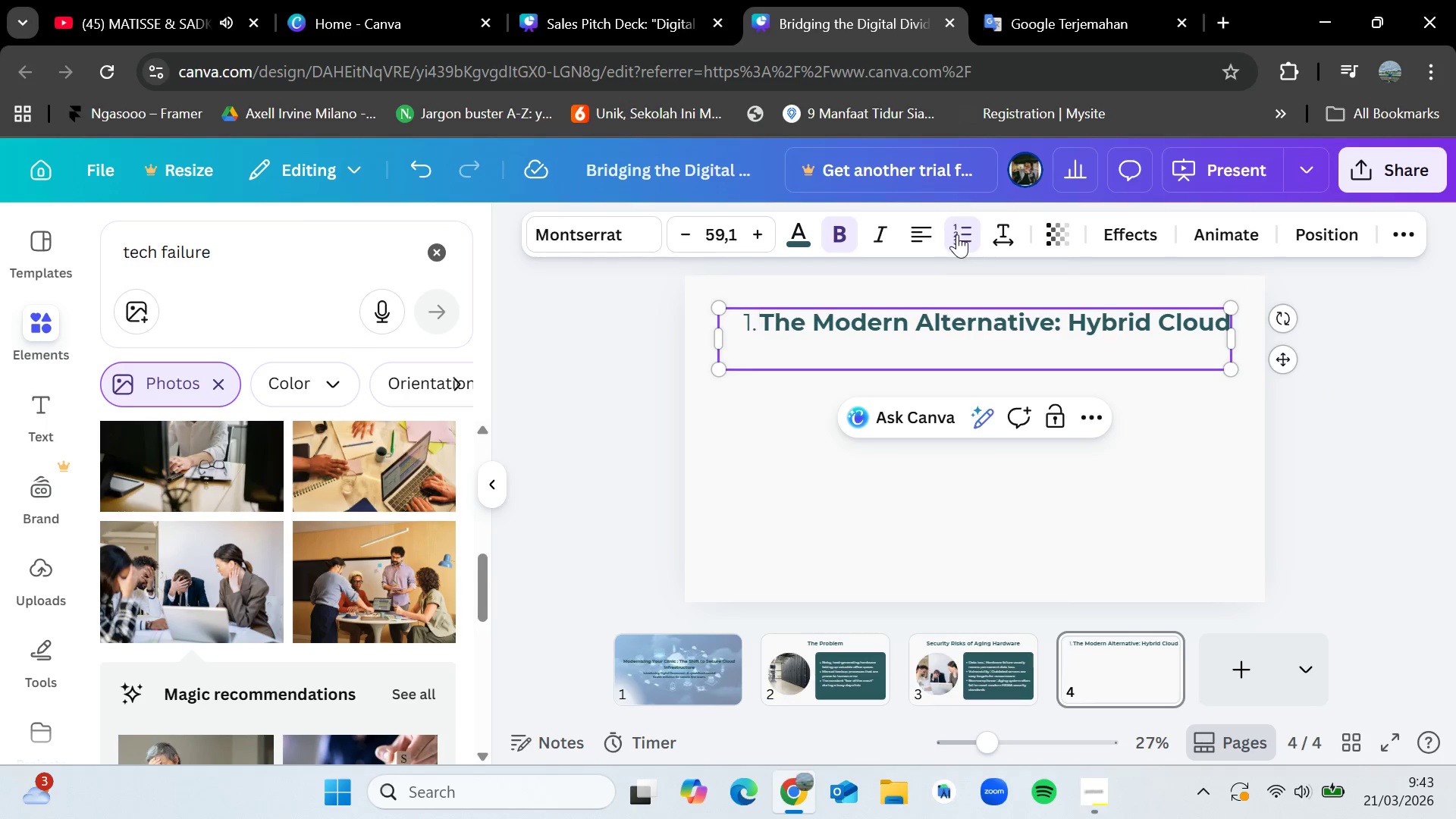 
left_click([957, 234])
 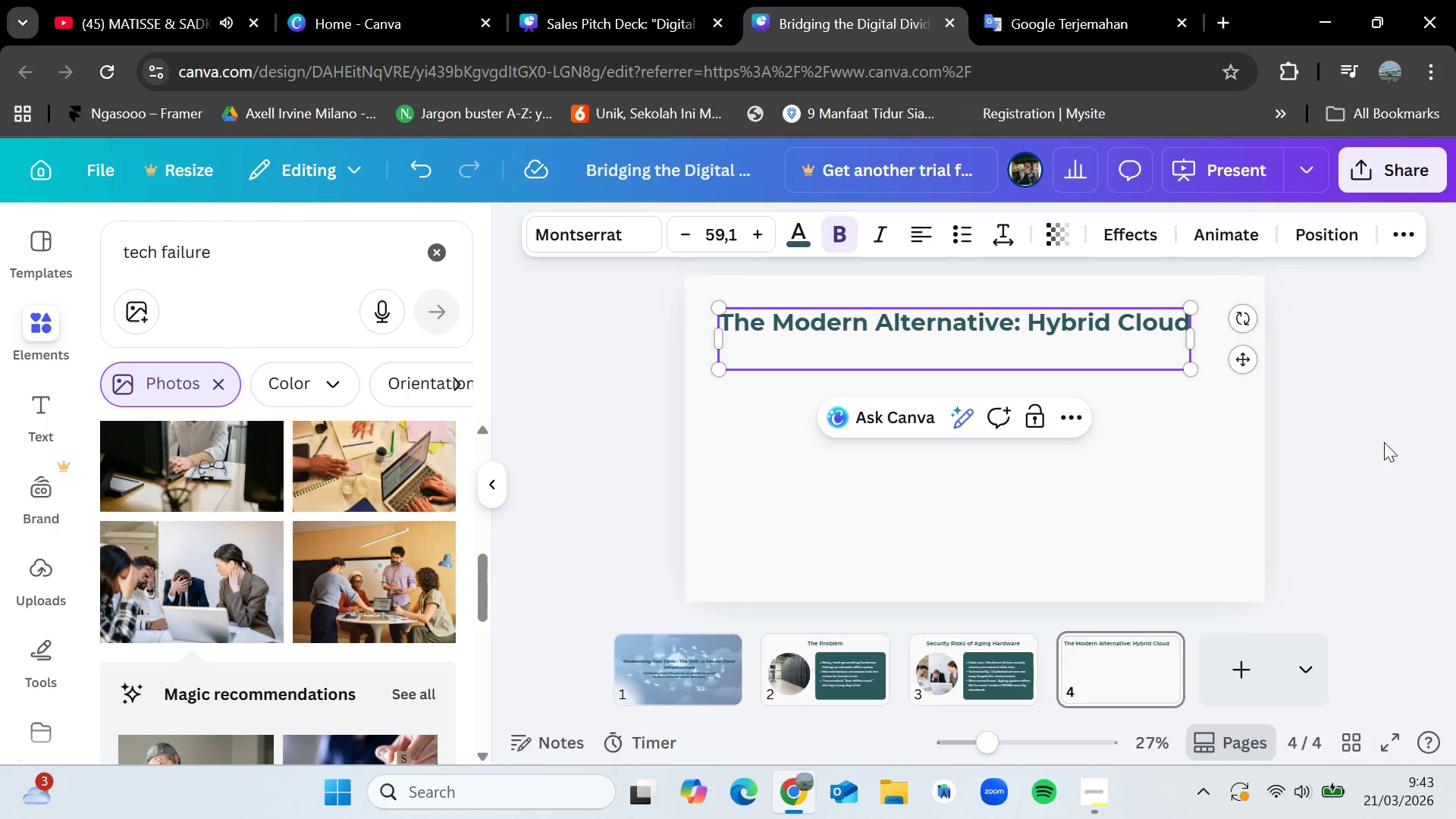 
left_click([1384, 442])
 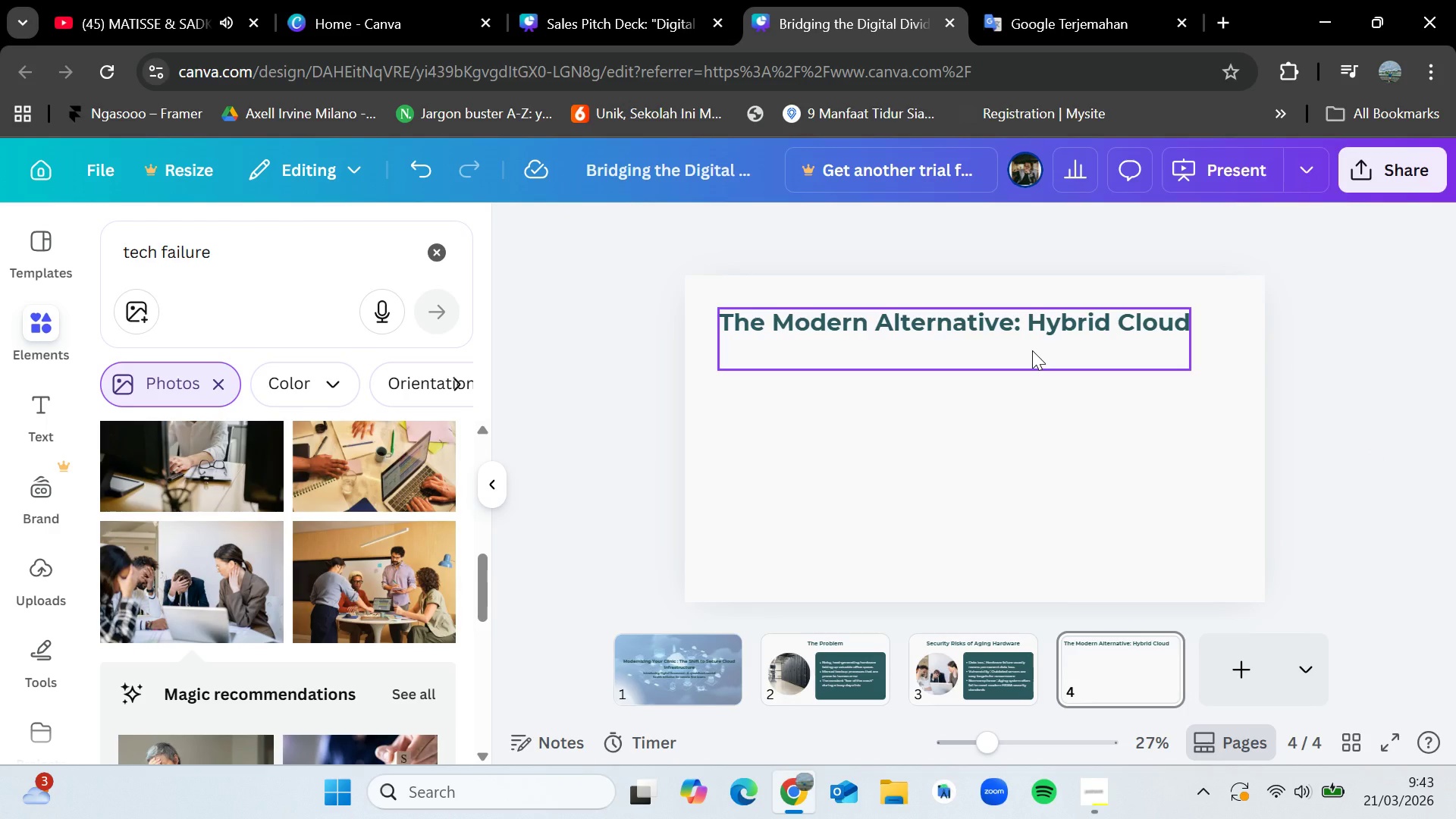 
key(Control+ControlLeft)
 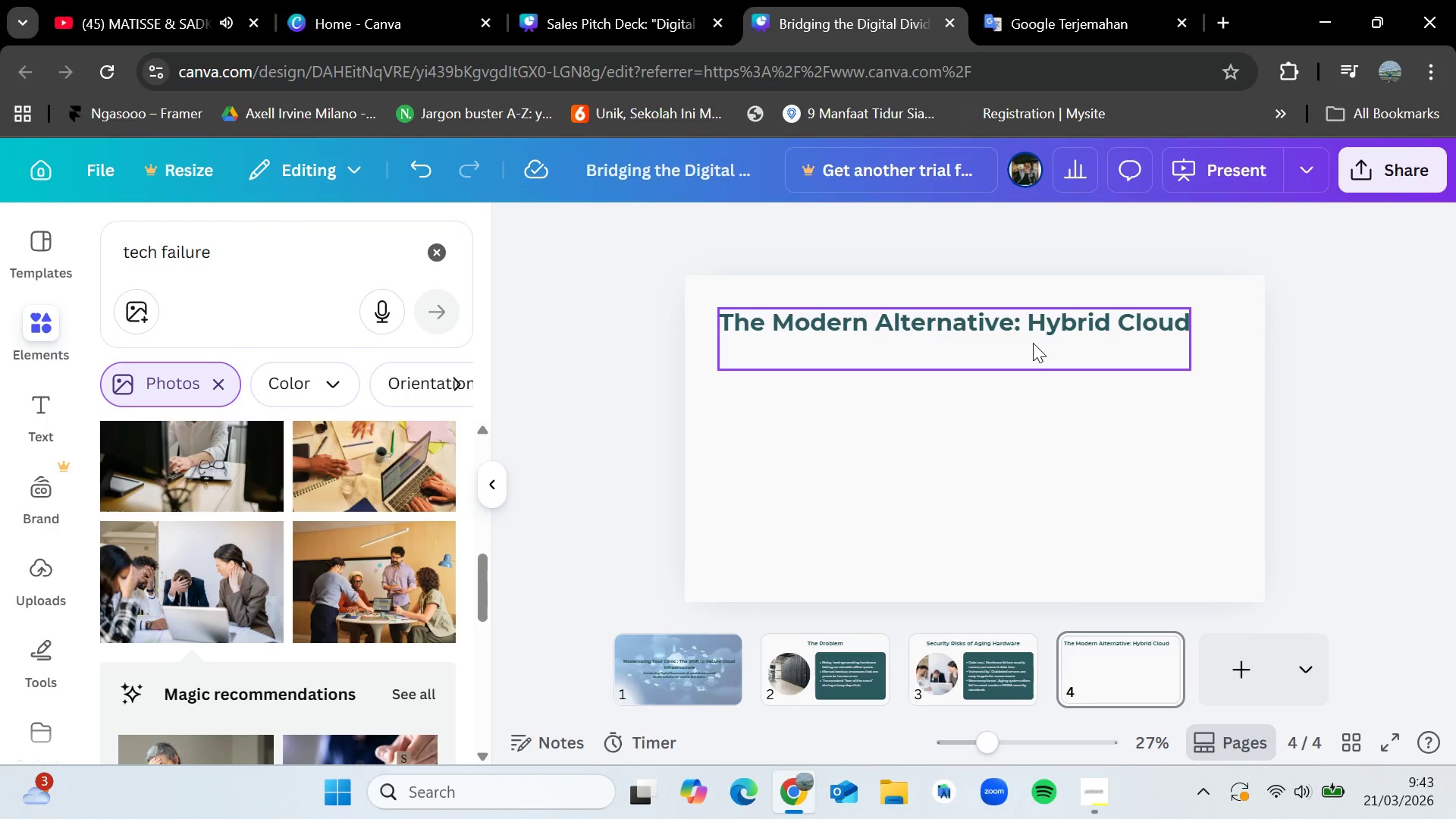 
key(Delete)
 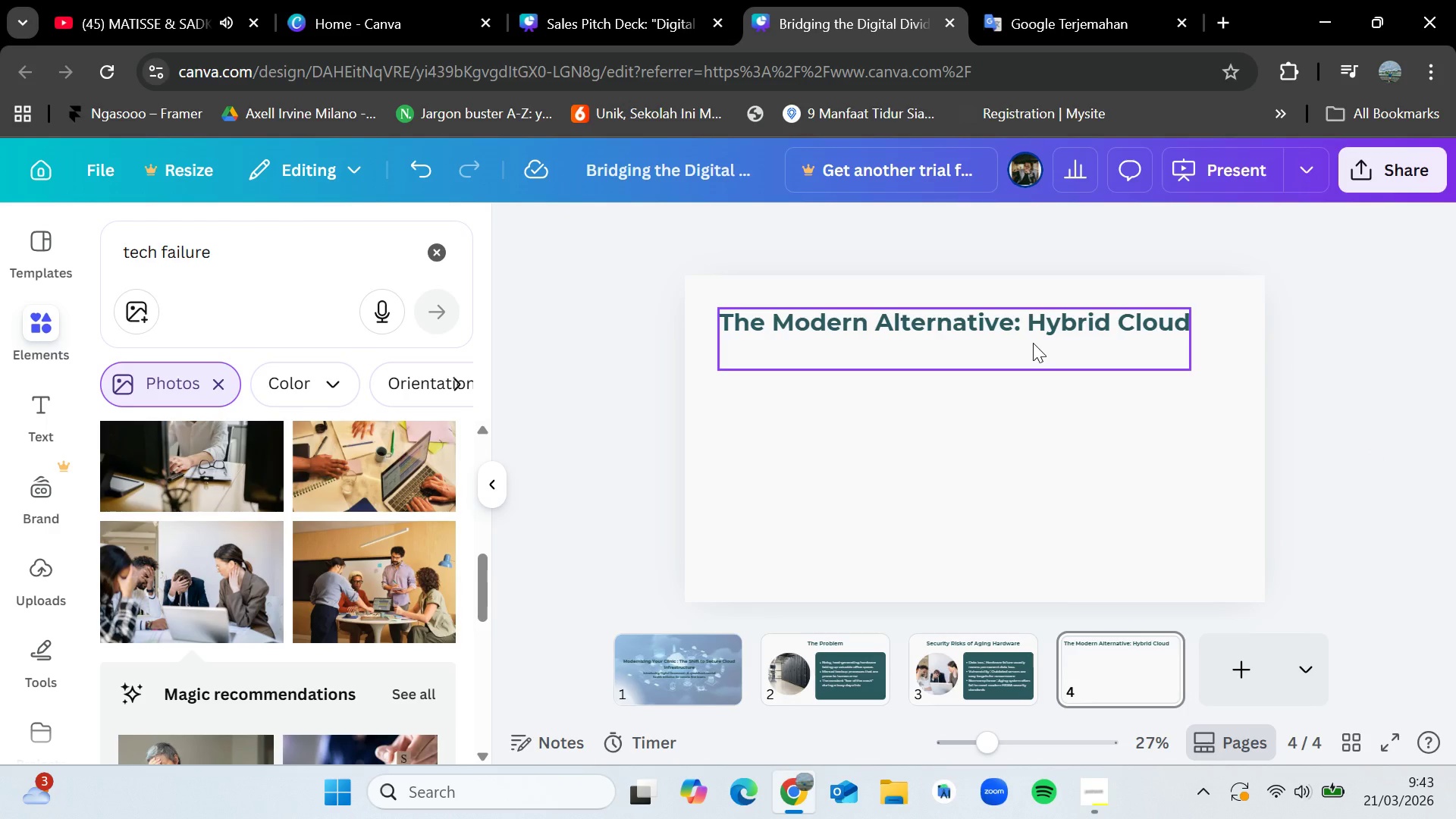 
left_click([1033, 343])
 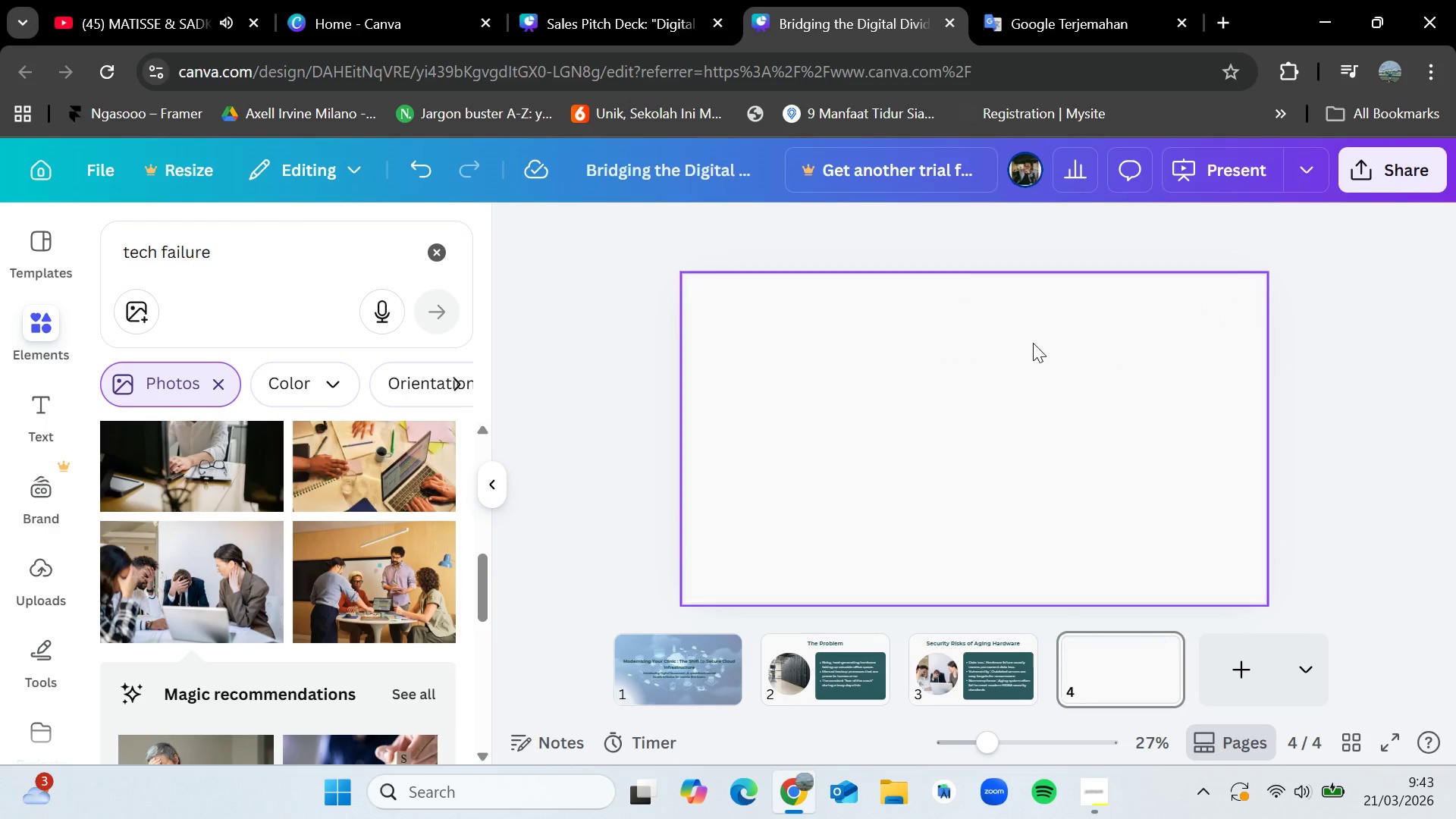 
key(Delete)